 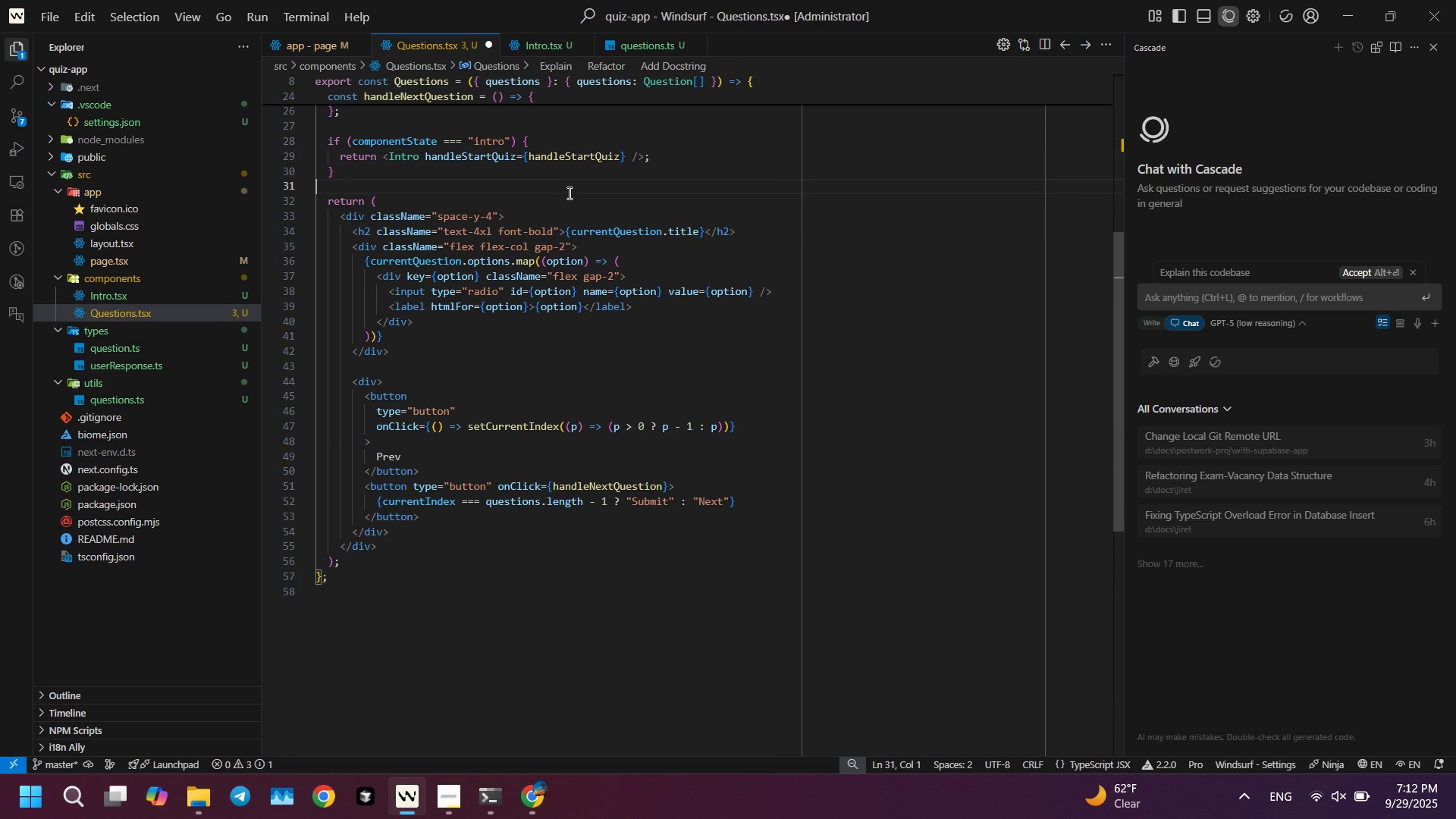 
key(Control+ControlLeft)
 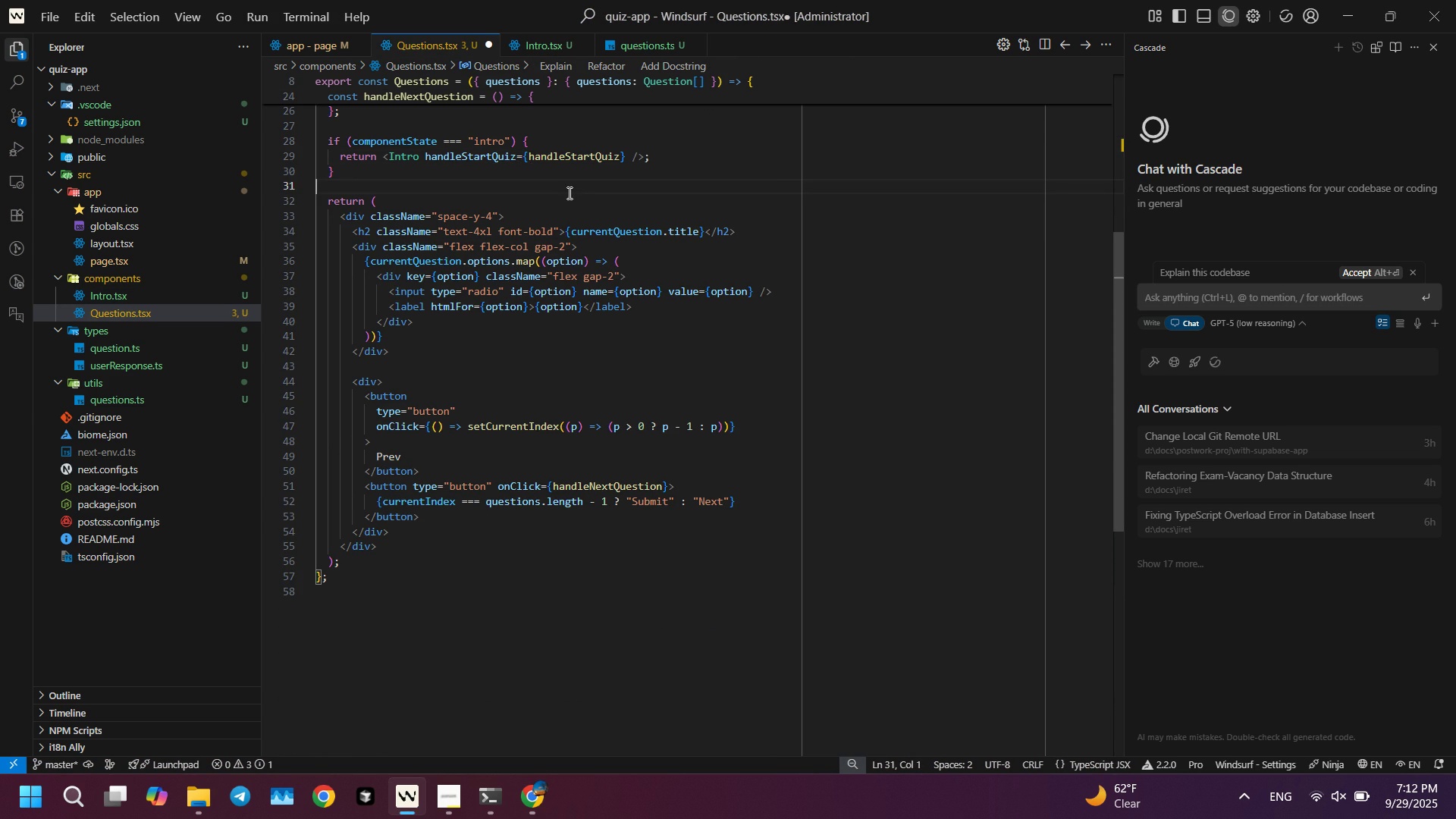 
key(Control+S)
 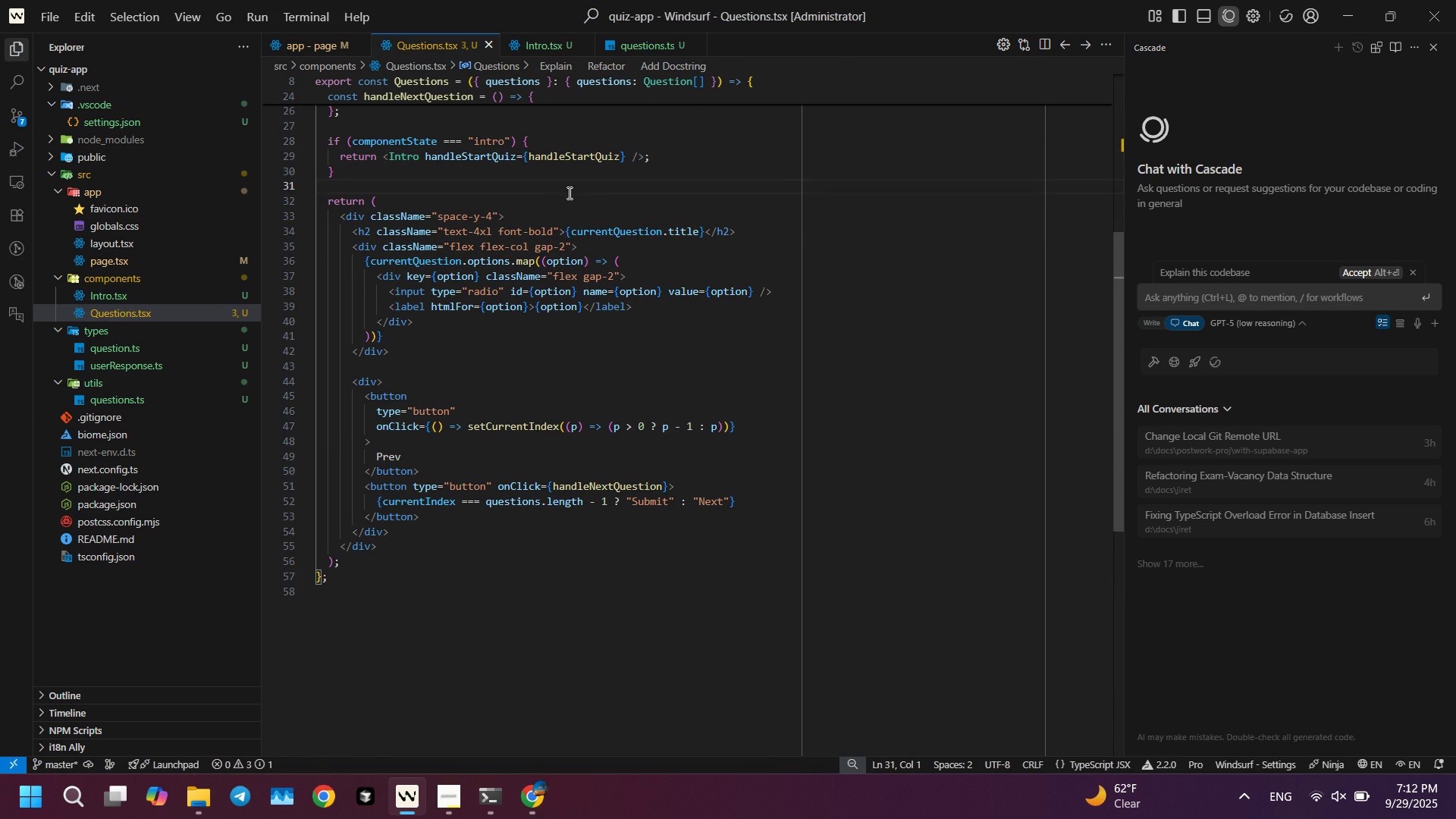 
left_click([568, 193])
 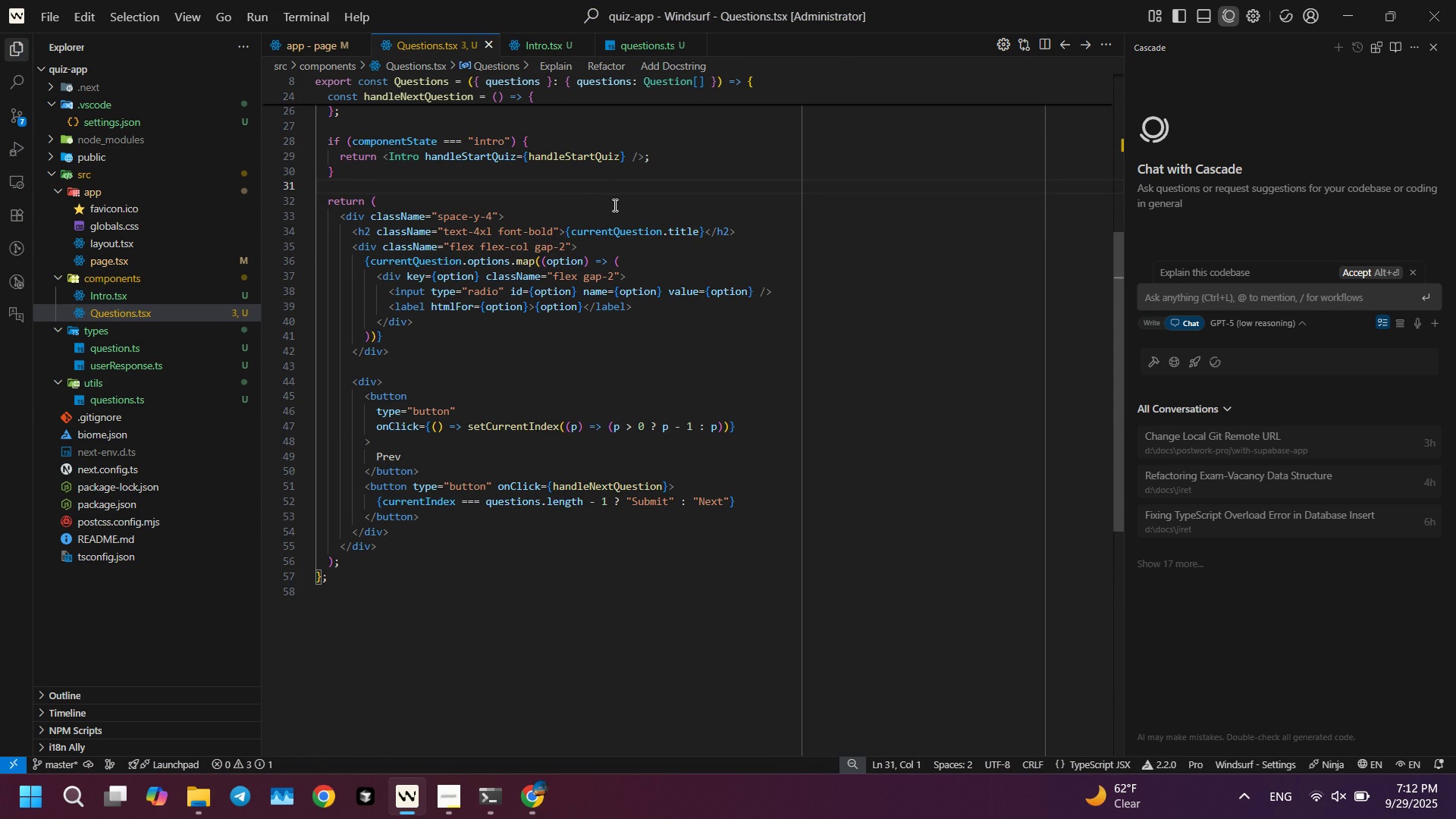 
key(Alt+AltLeft)
 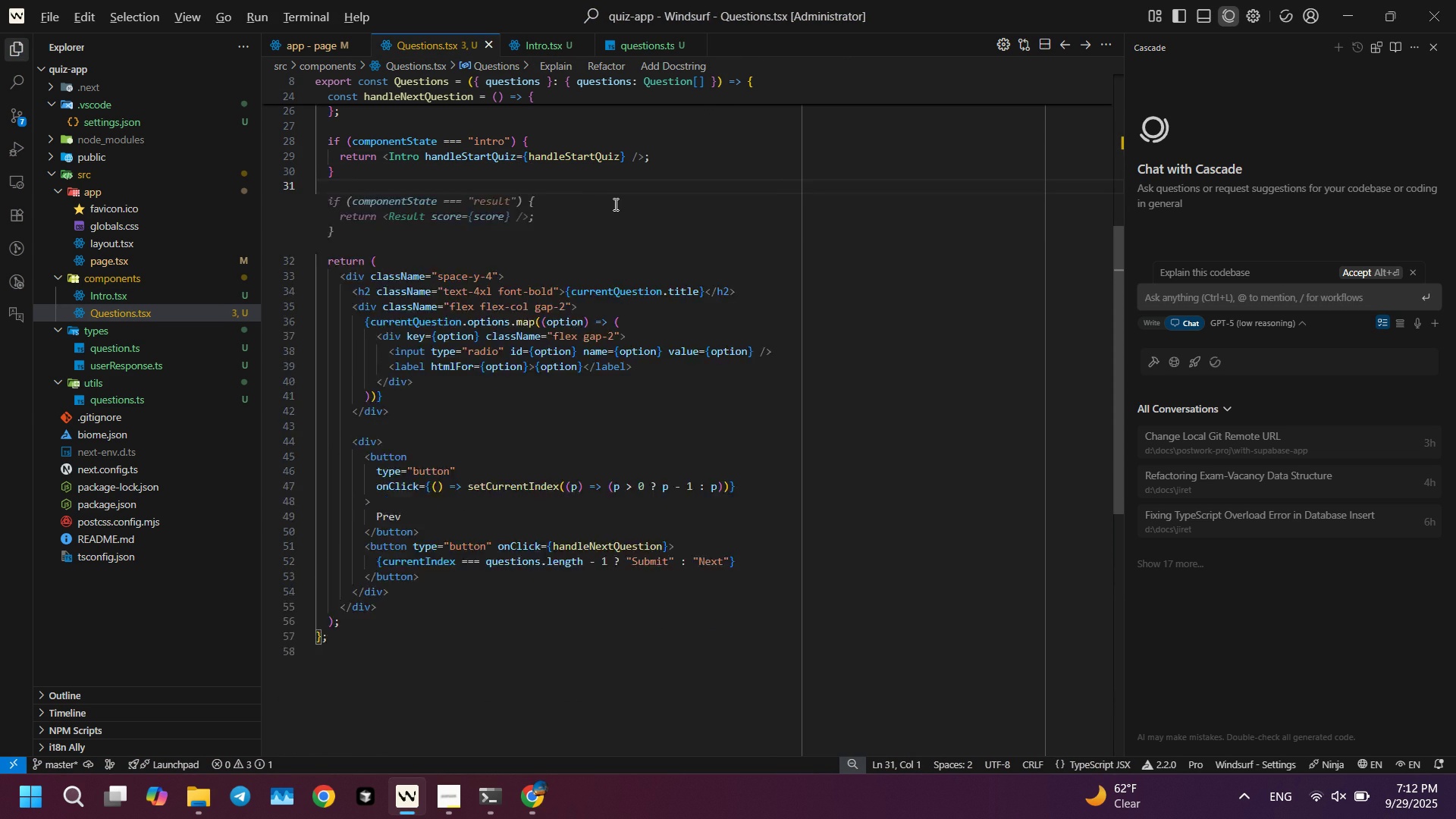 
key(Alt+Tab)
 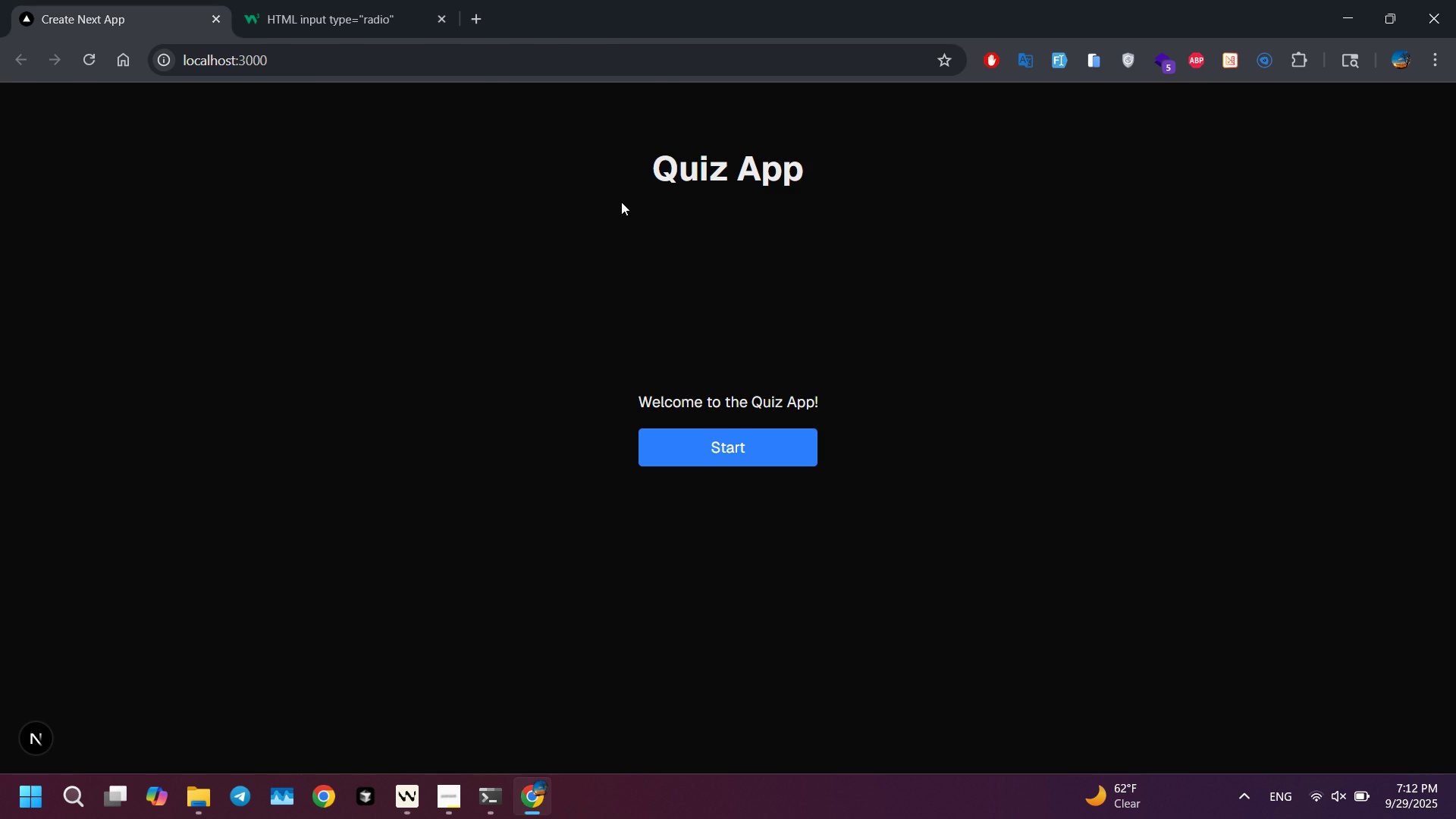 
key(Alt+AltLeft)
 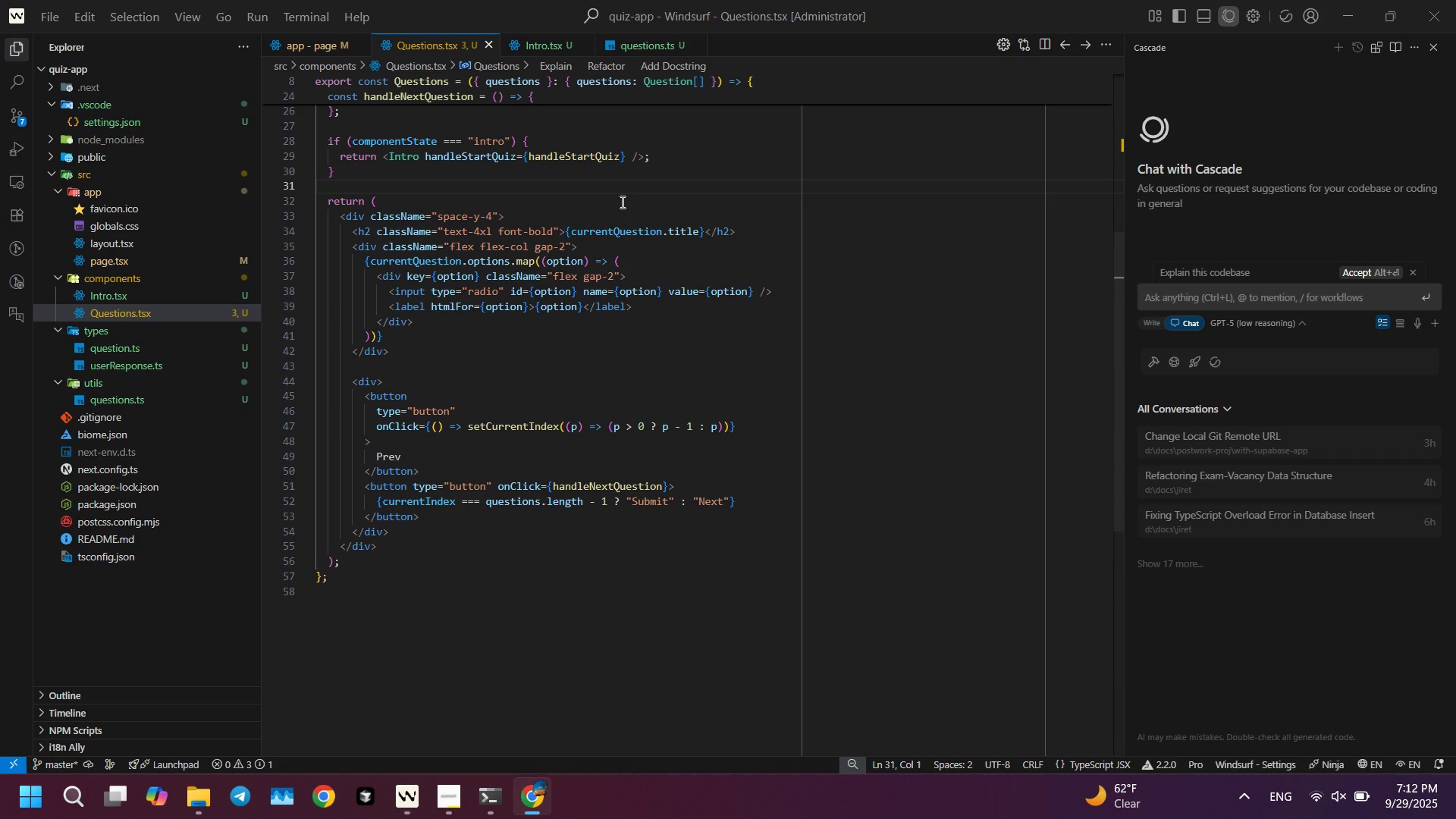 
key(Alt+Tab)
 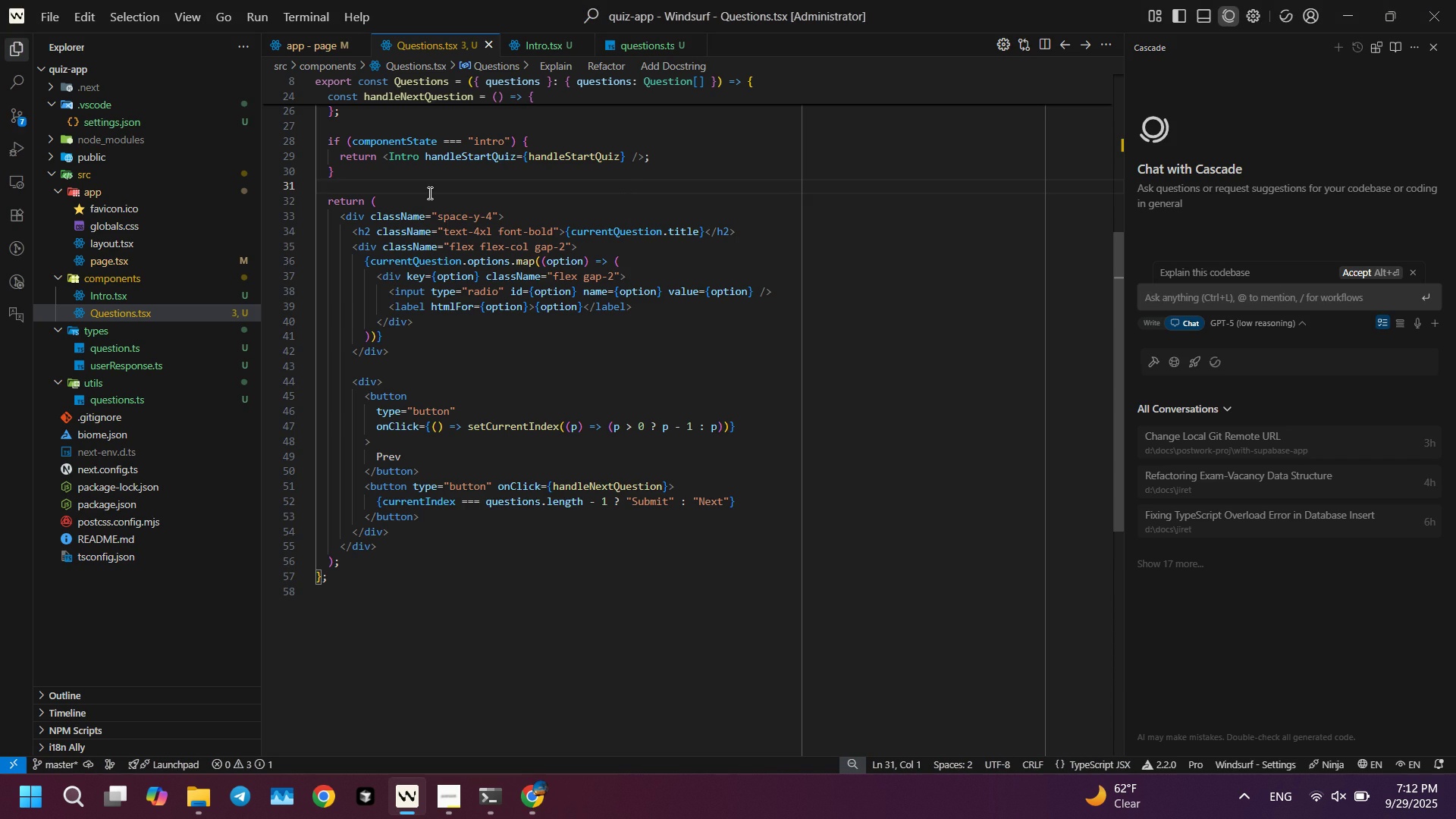 
key(Alt+AltLeft)
 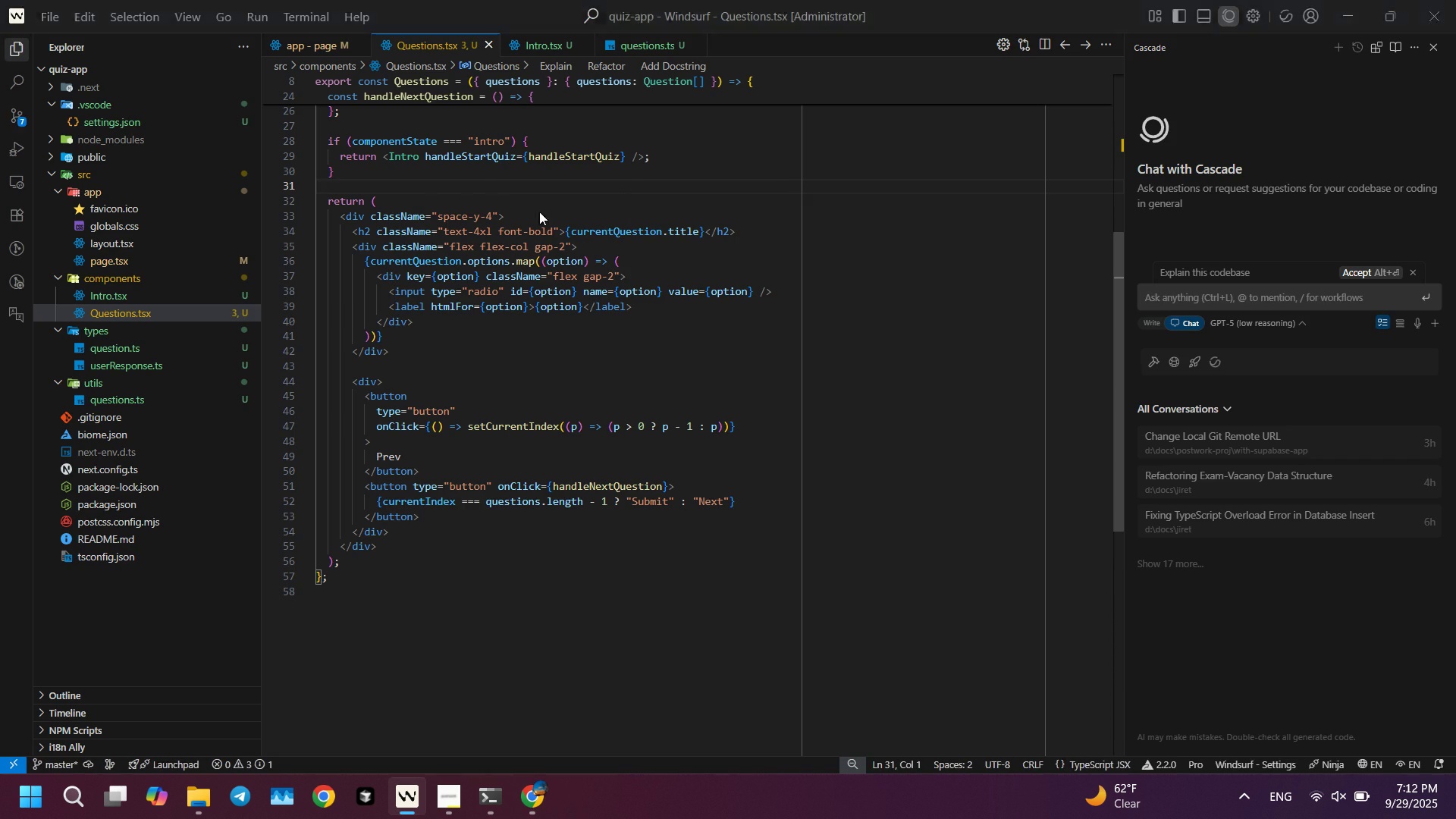 
key(Alt+Tab)
 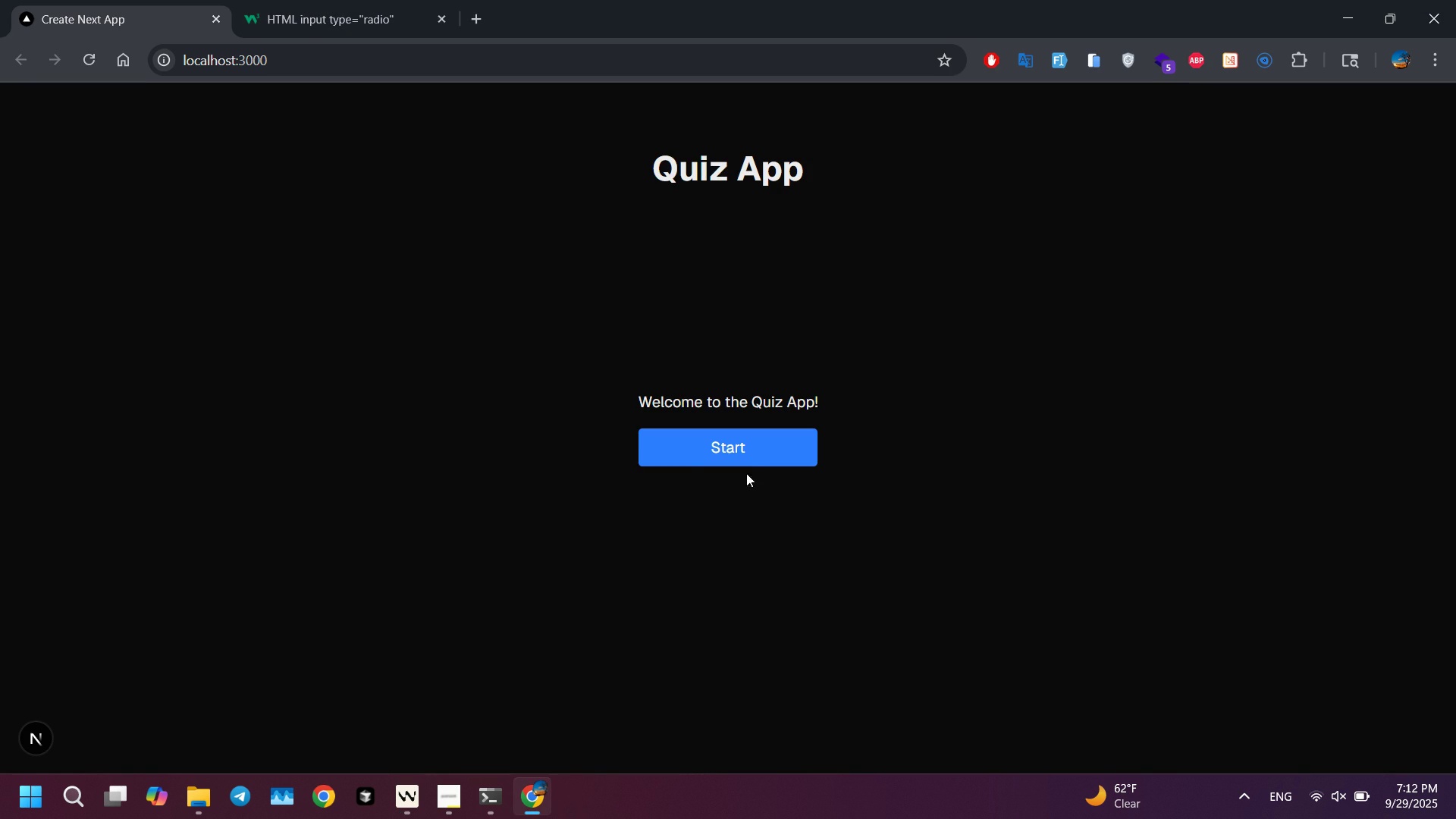 
left_click([743, 455])
 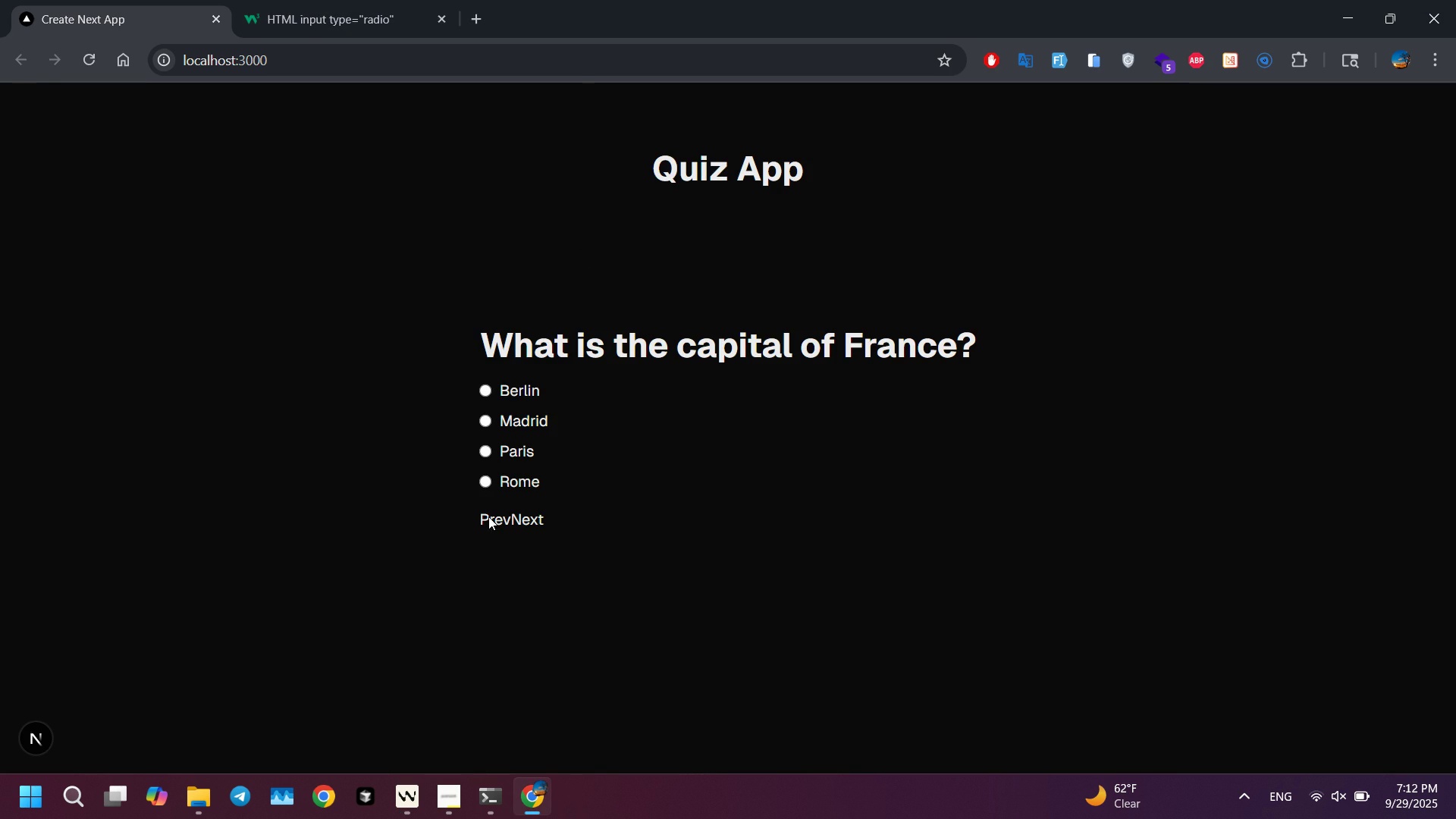 
key(Alt+AltLeft)
 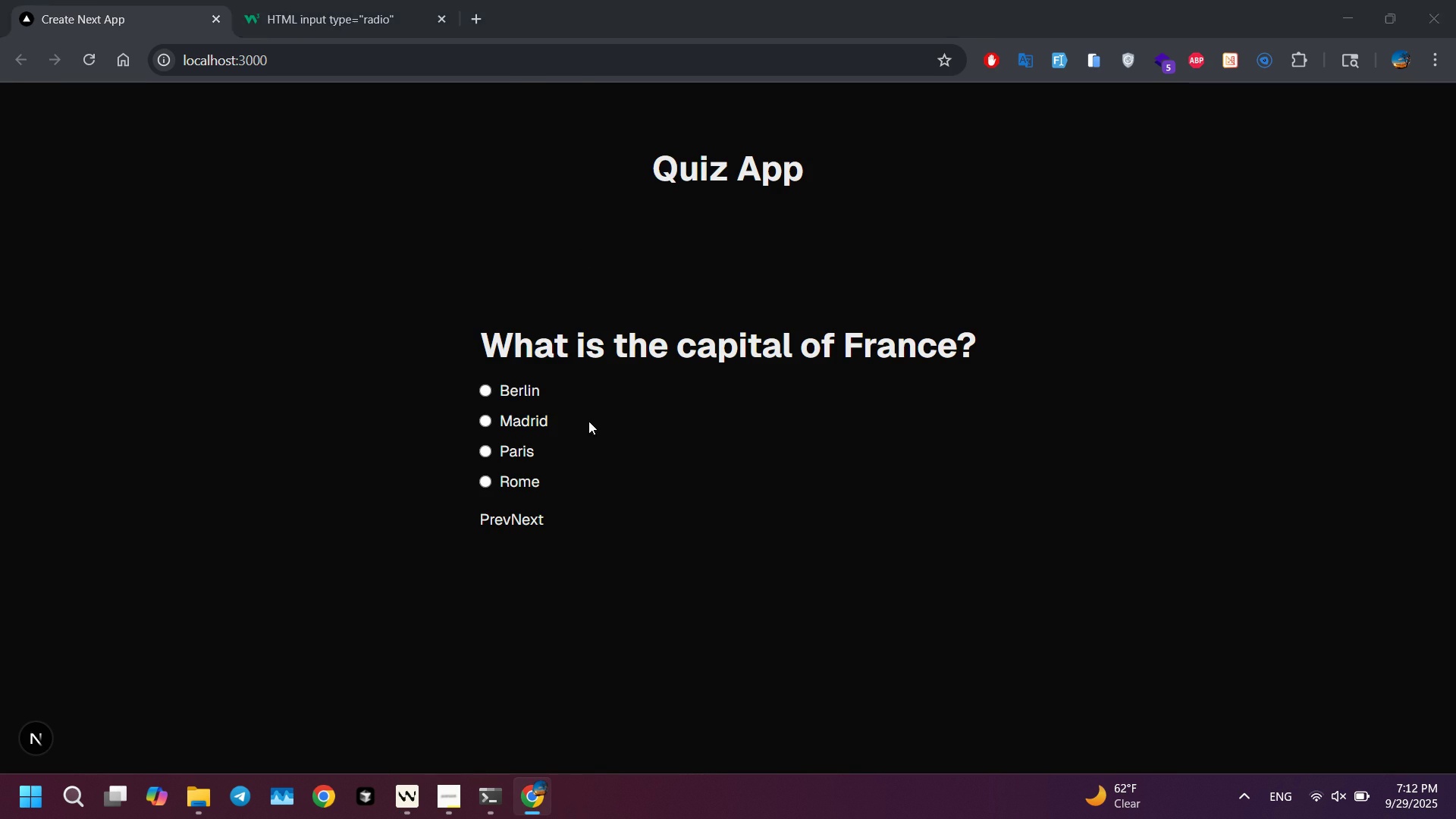 
key(Alt+Tab)
 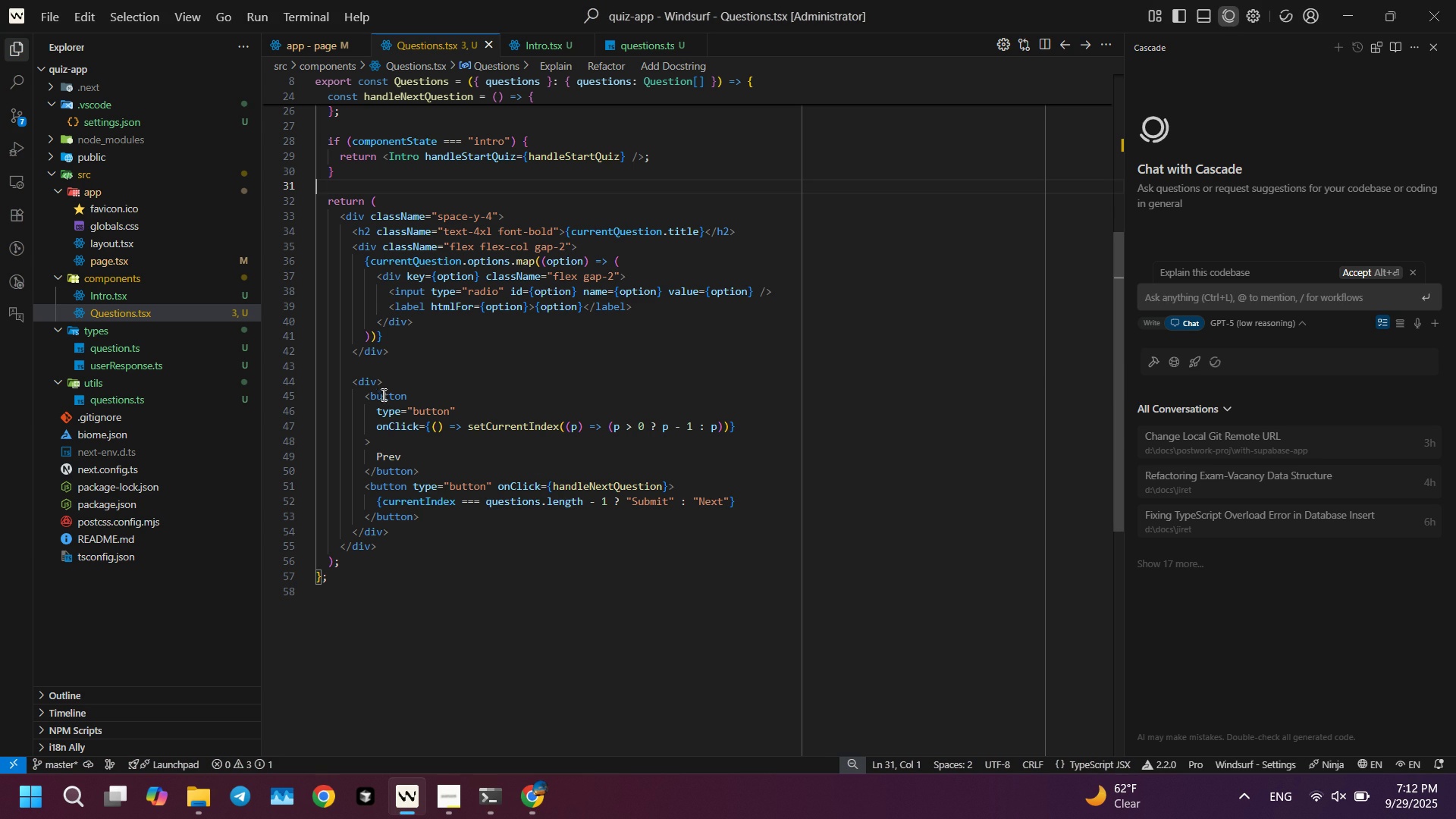 
left_click([377, 382])
 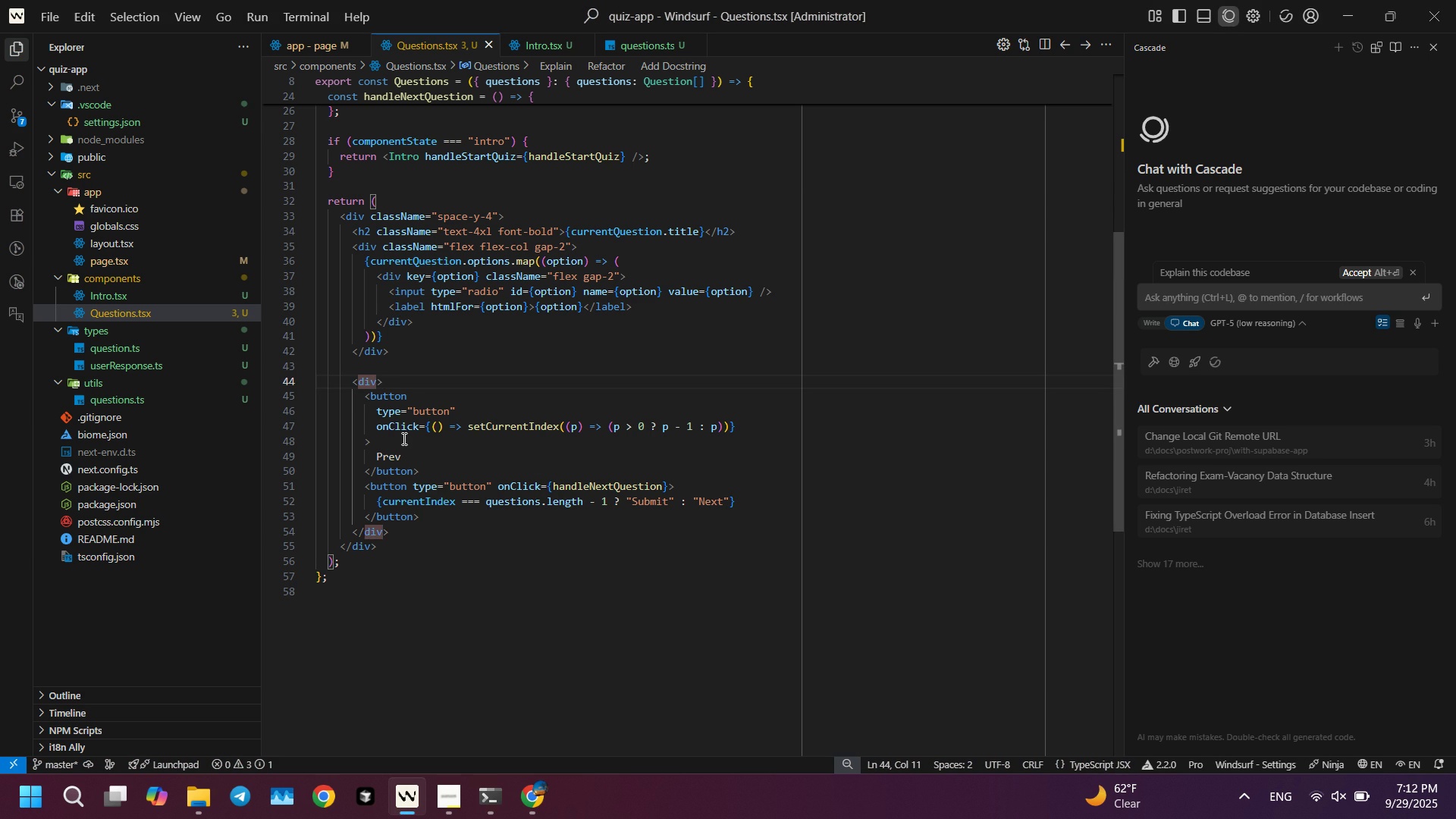 
type( clas)
 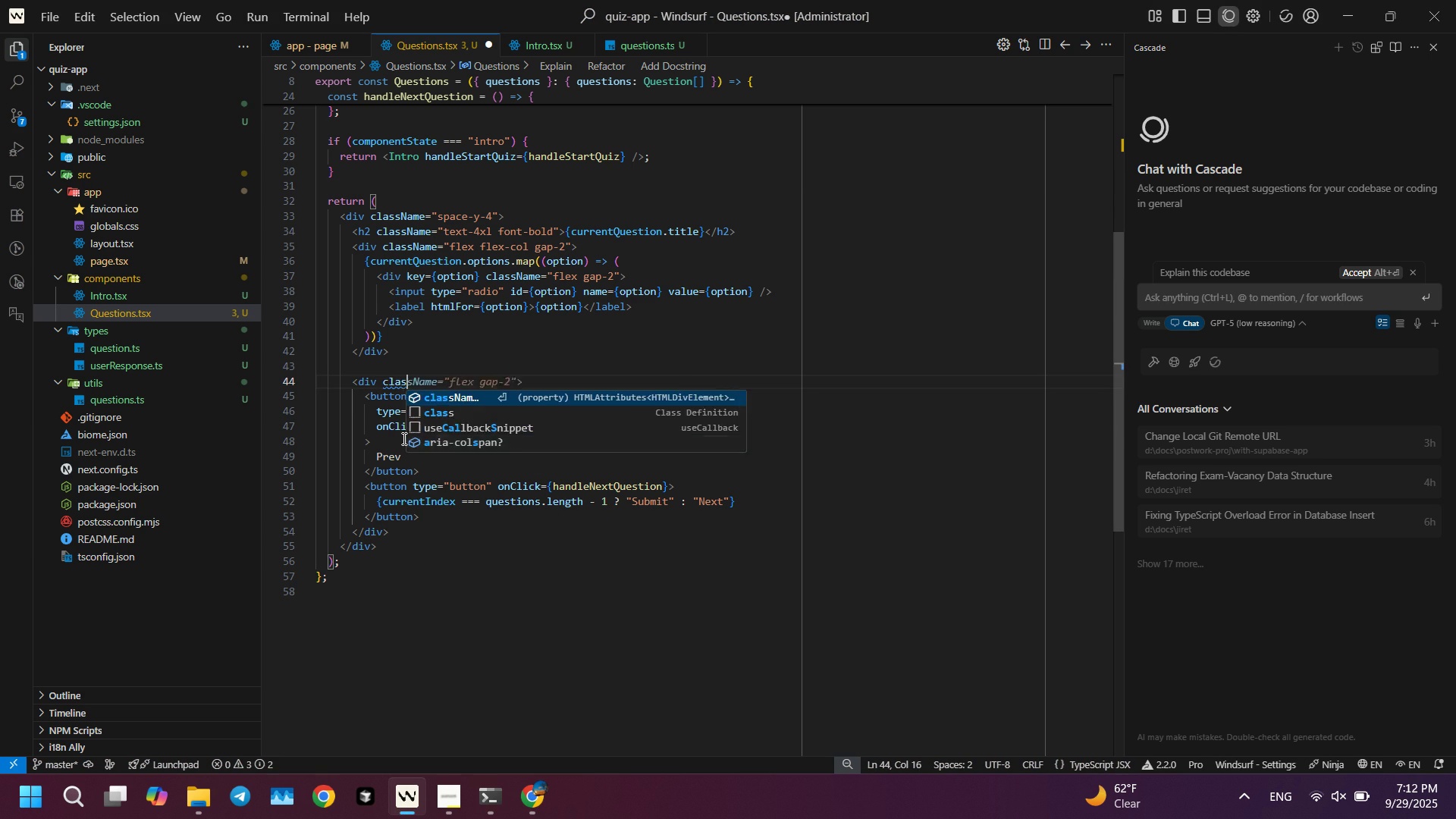 
key(Enter)
 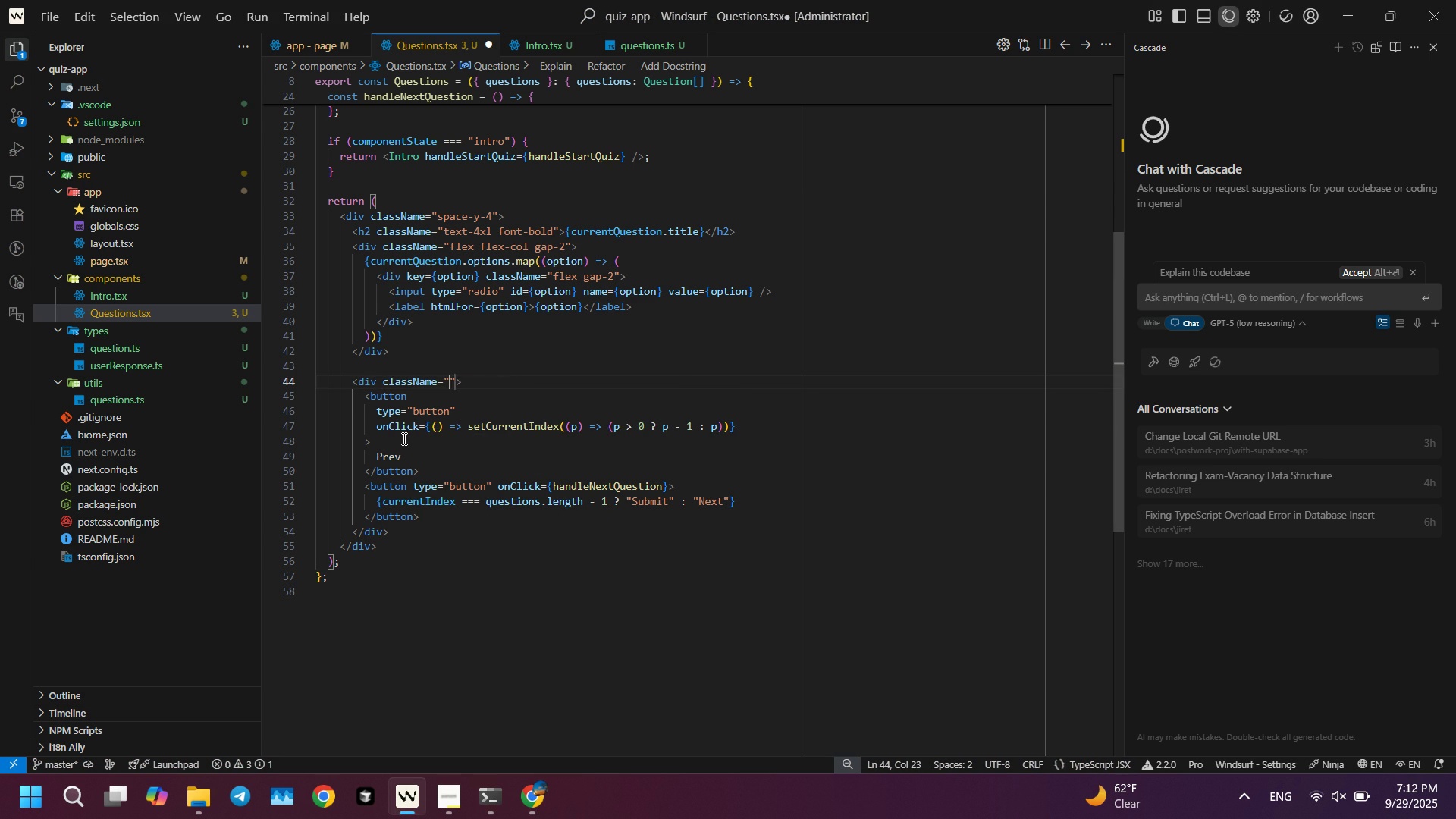 
type(flex flex-end gap5)
 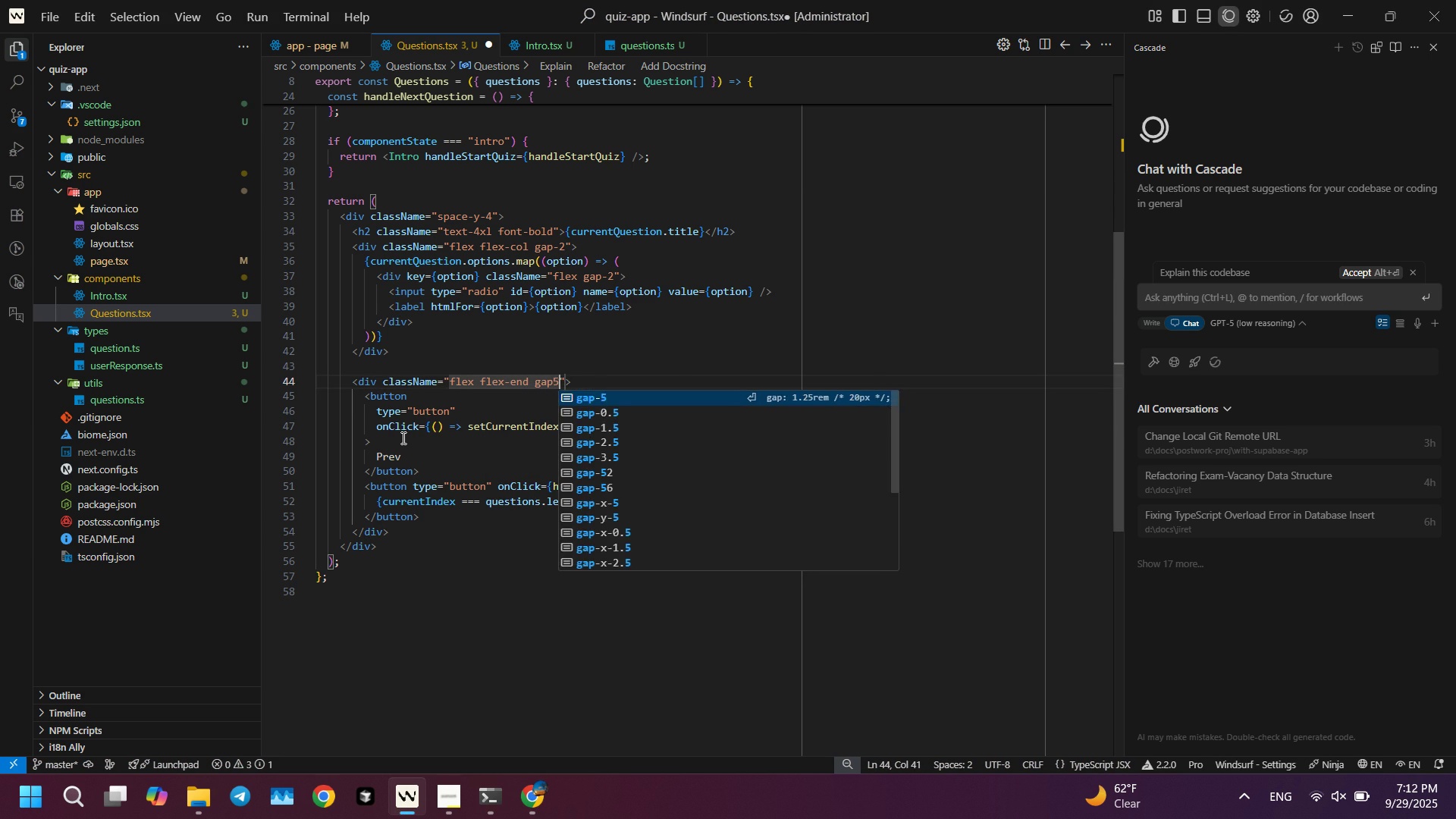 
key(Enter)
 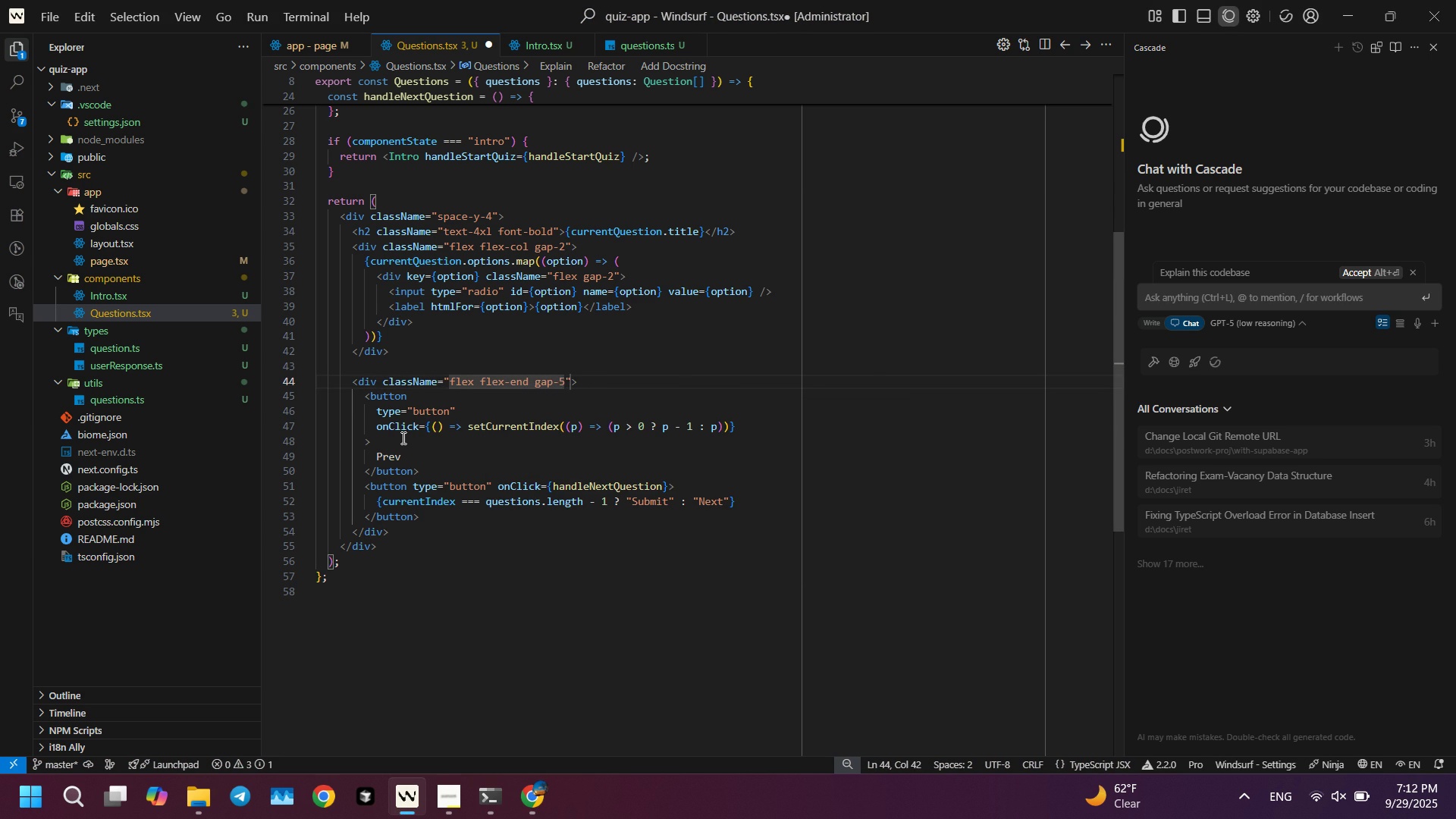 
key(ArrowLeft)
 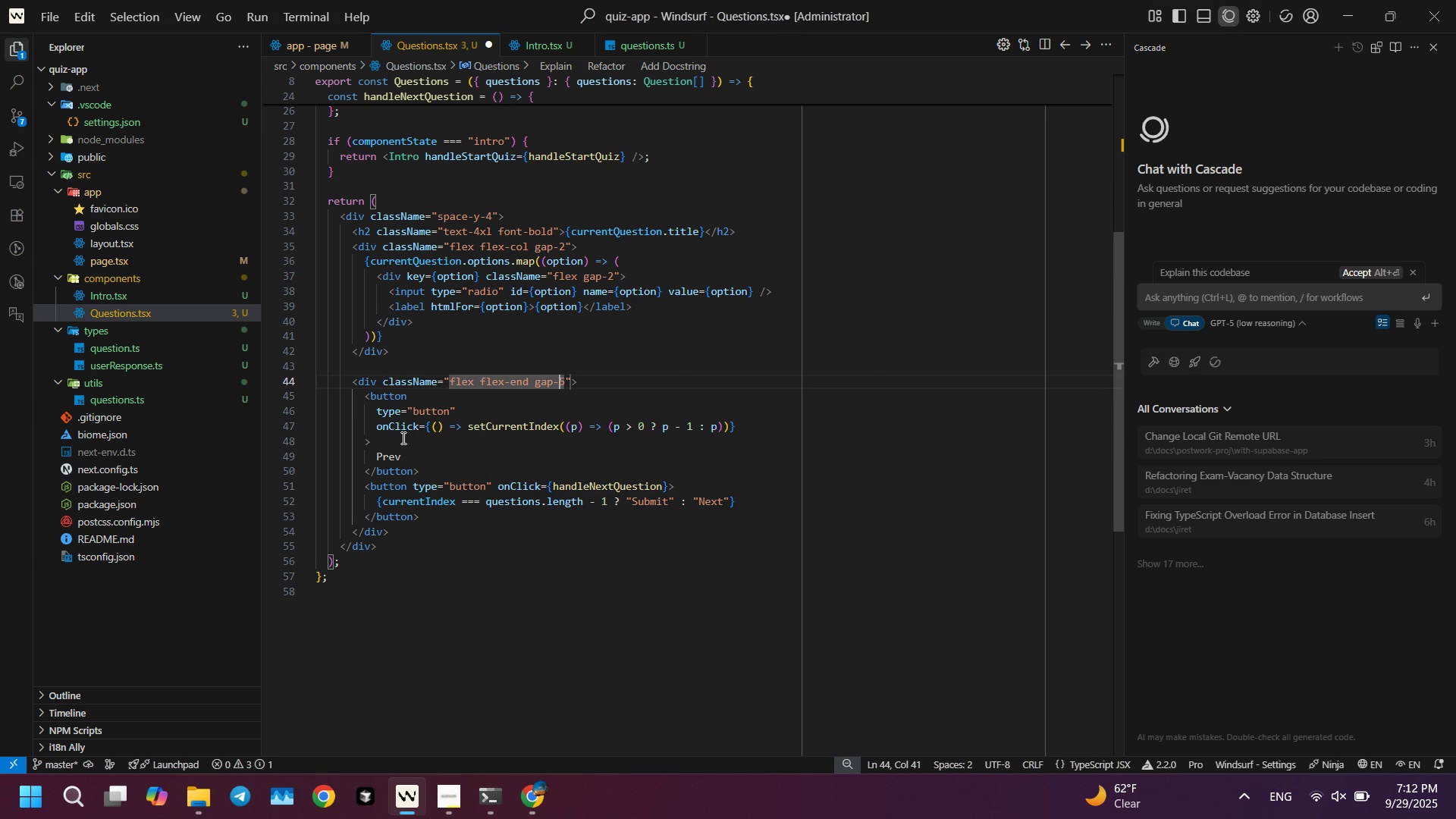 
key(Shift+ShiftLeft)
 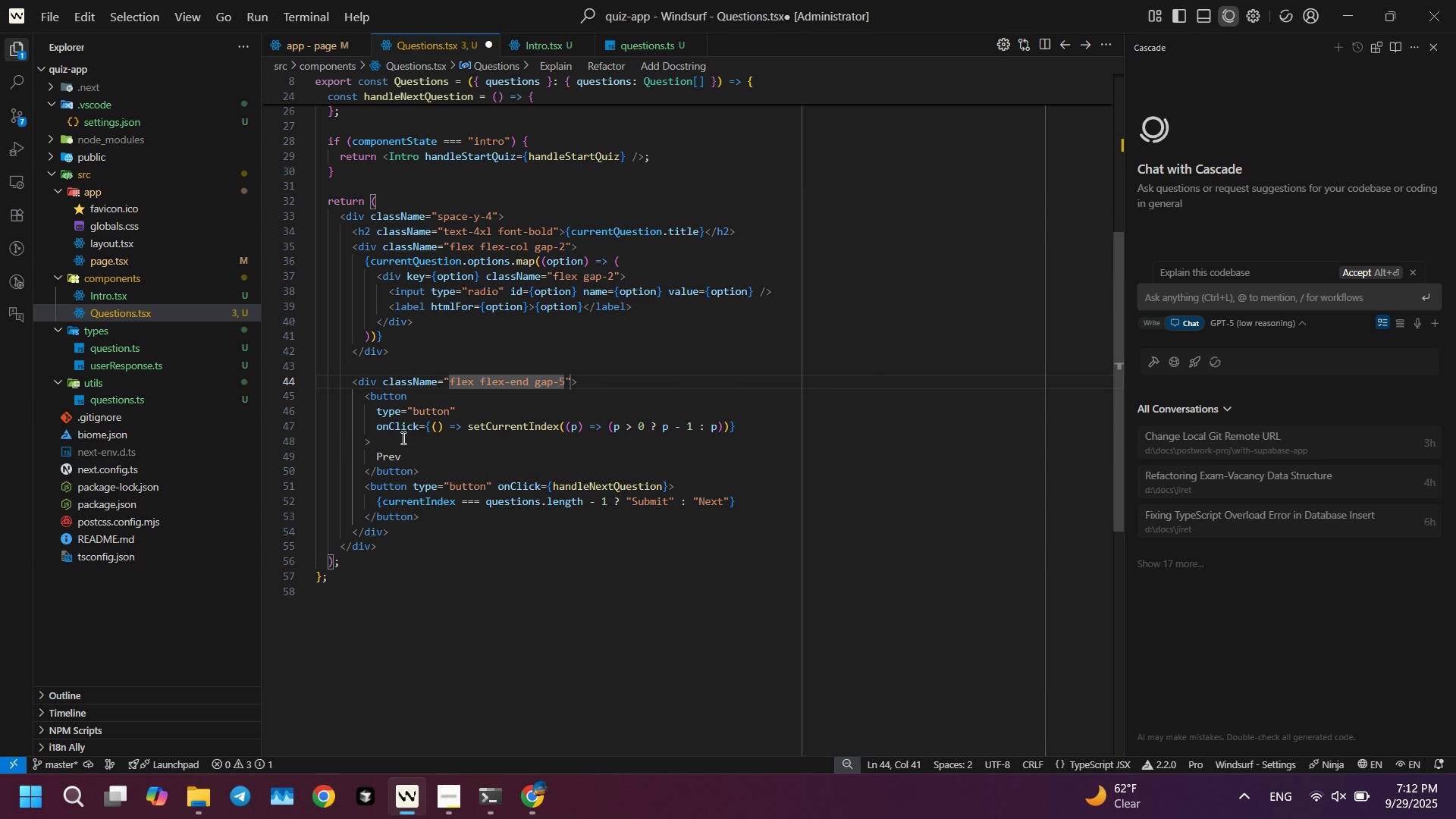 
key(Shift+ShiftRight)
 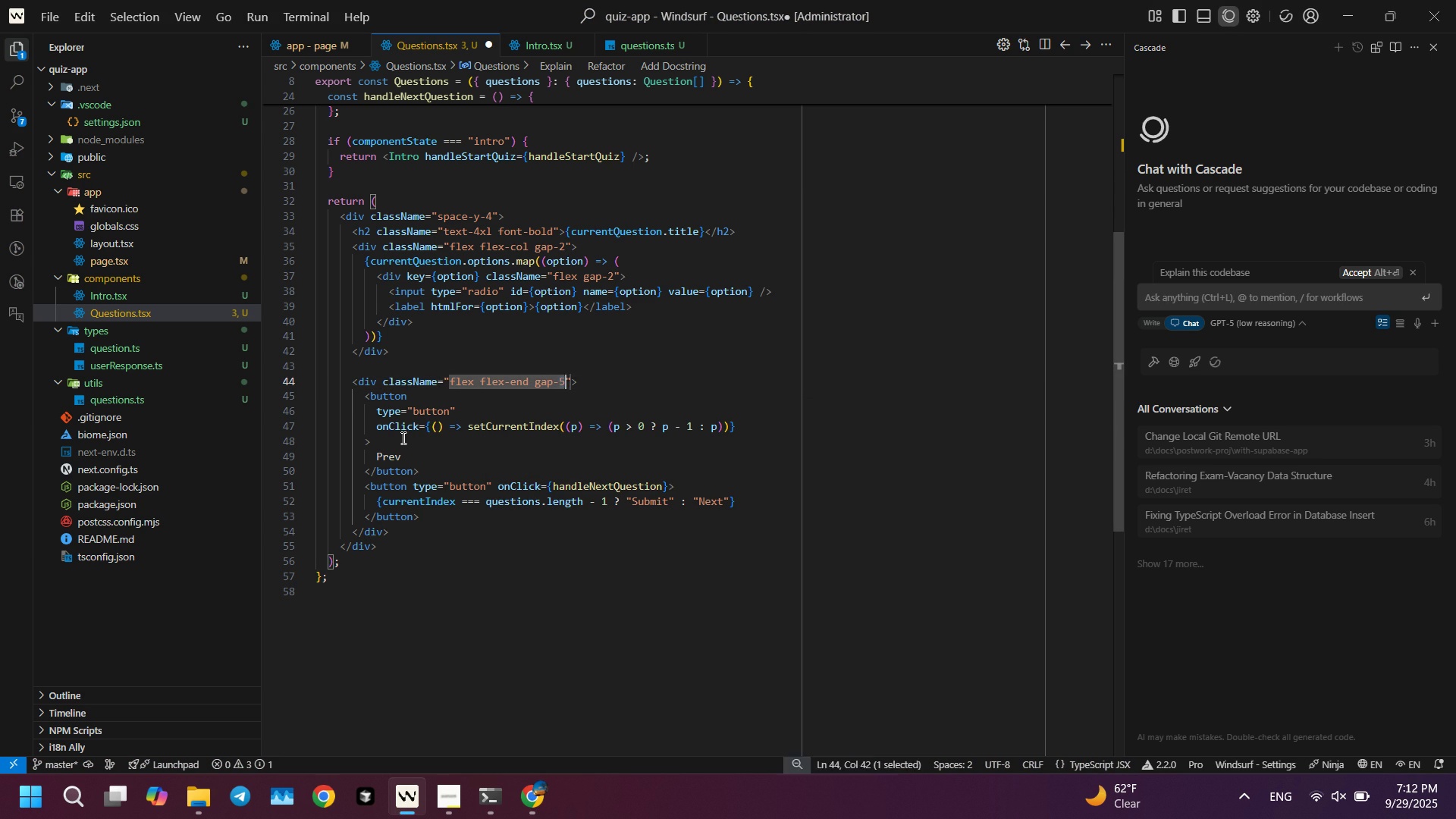 
key(Shift+ArrowRight)
 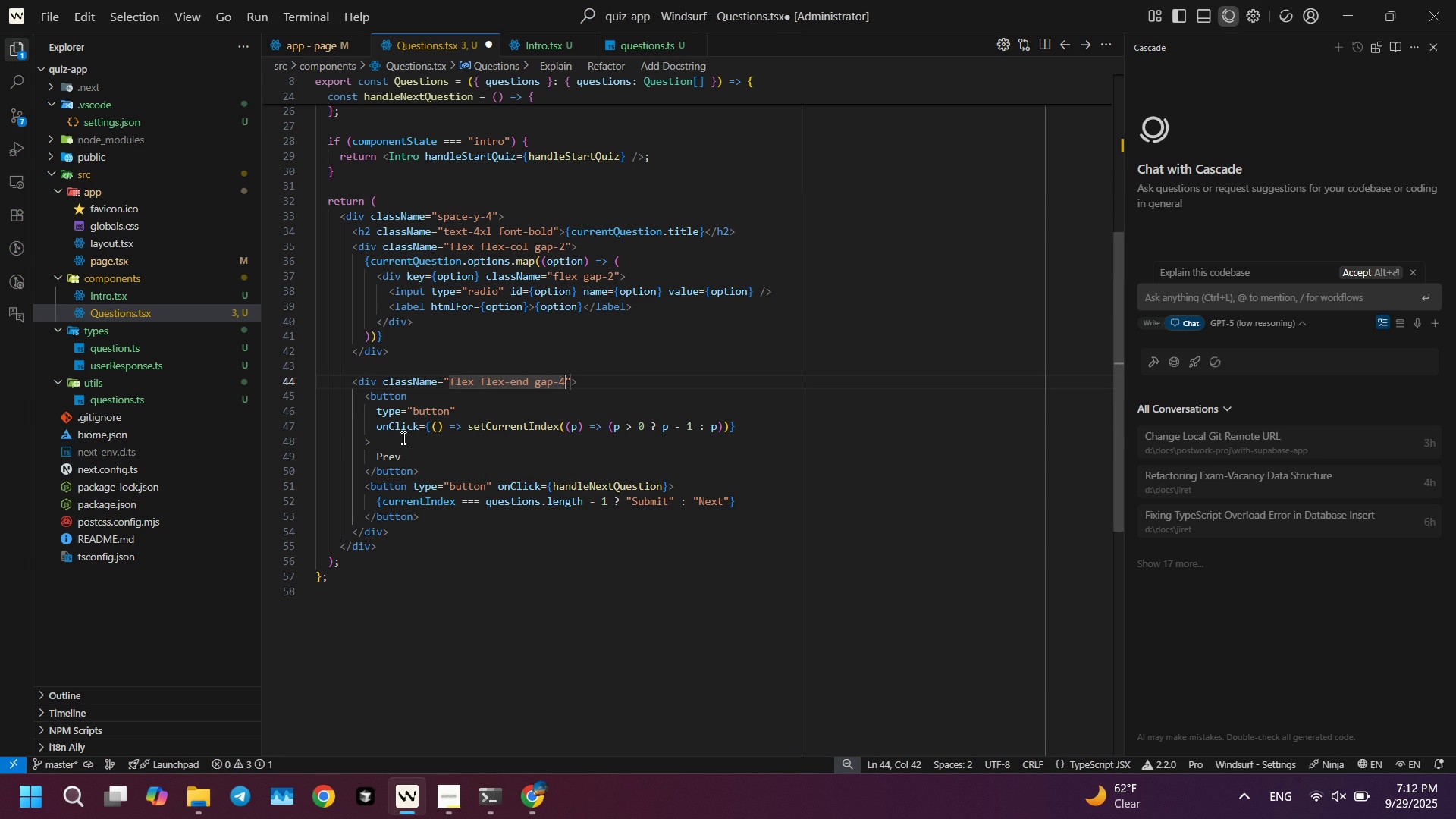 
key(4)